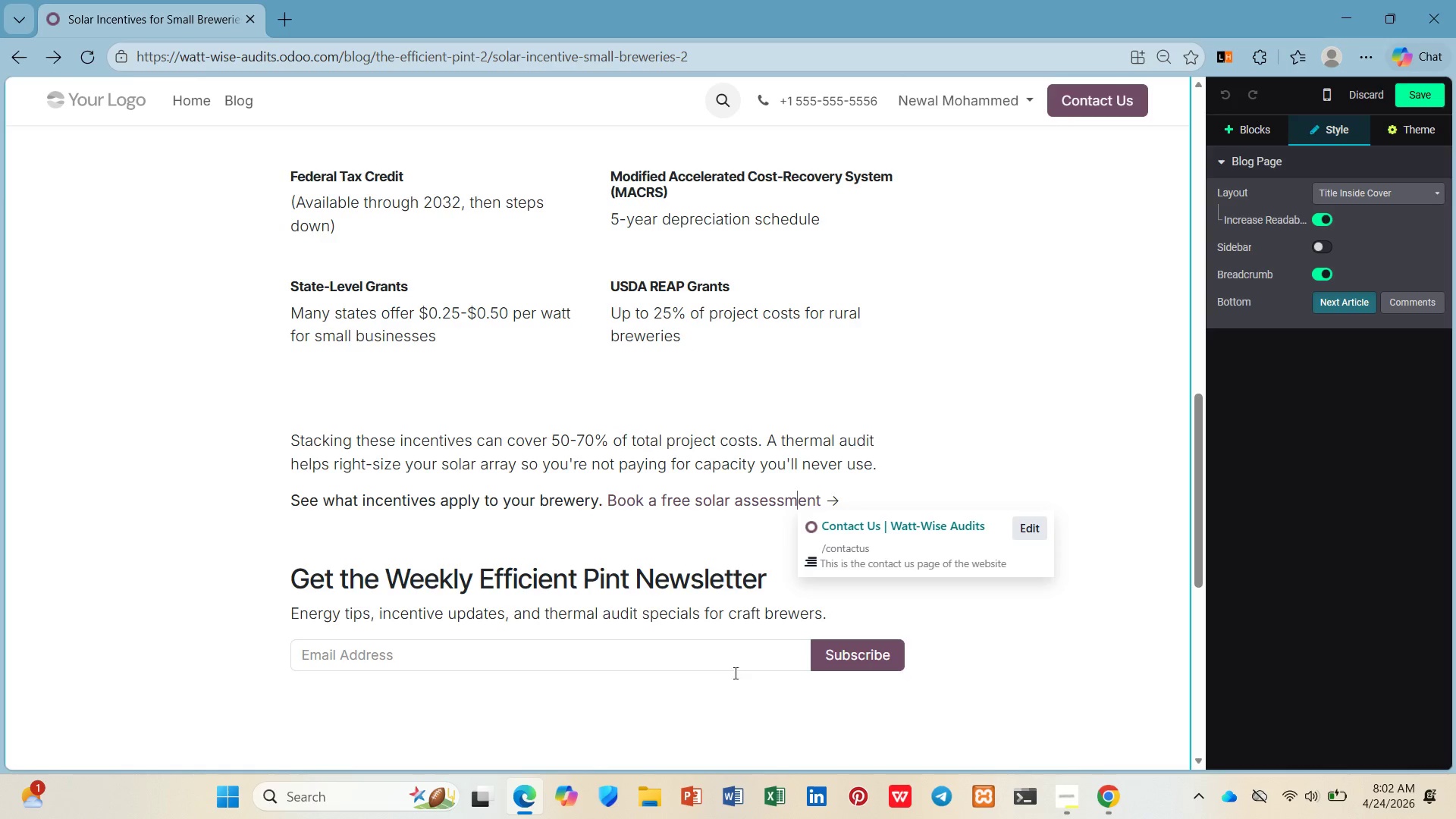 
left_click([731, 657])
 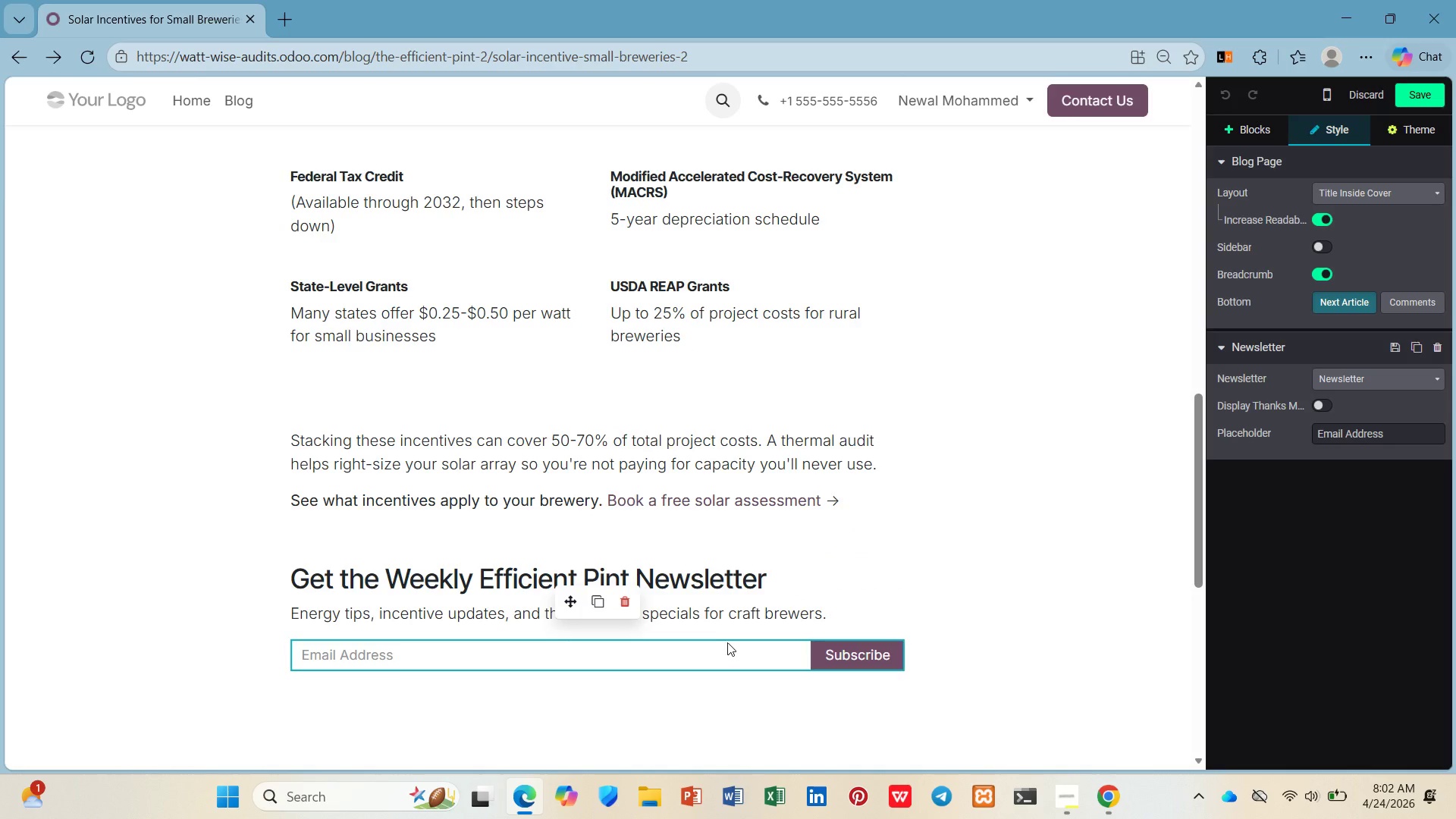 
scroll: coordinate [800, 585], scroll_direction: down, amount: 2.0
 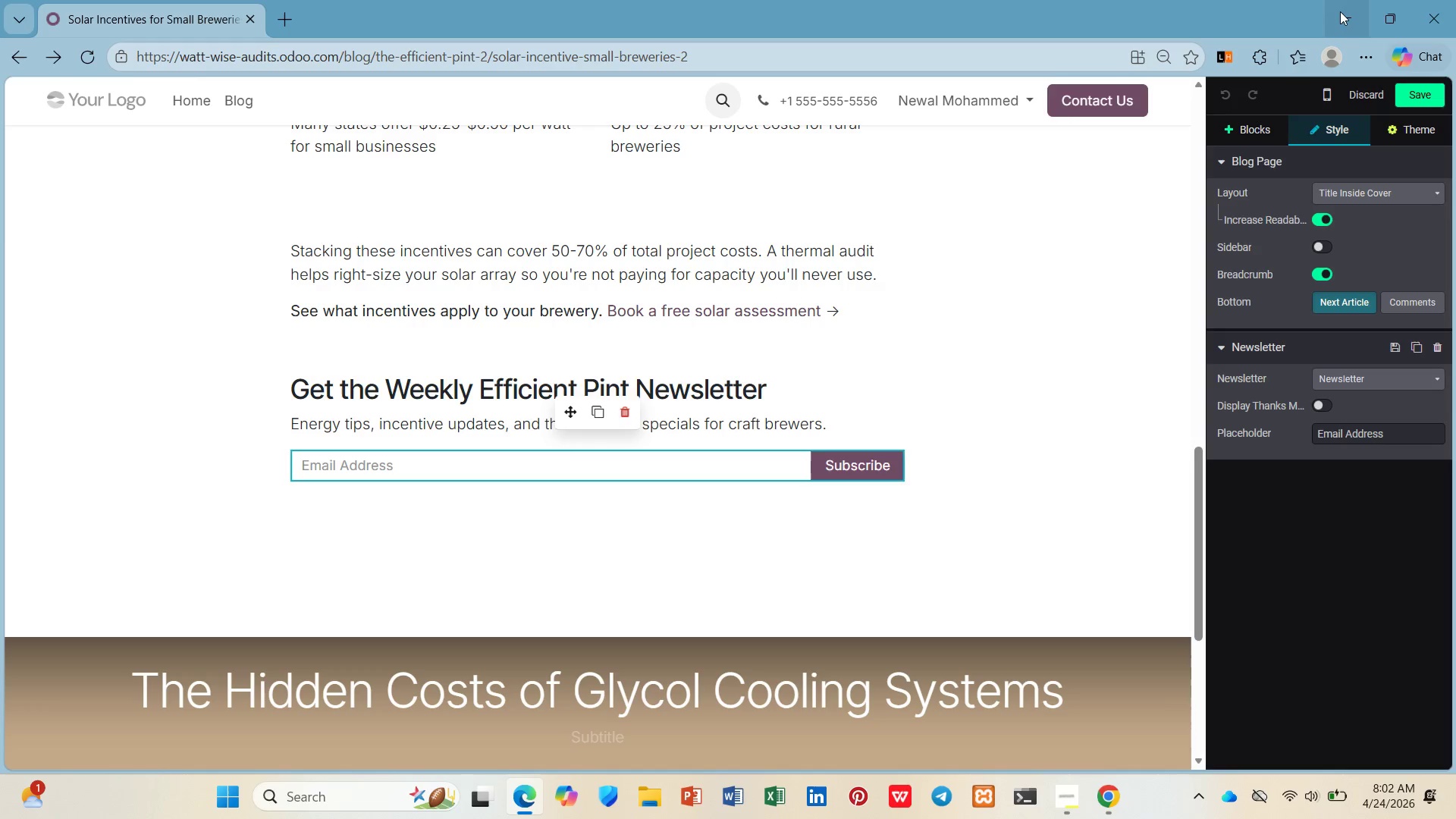 
left_click([1340, 11])